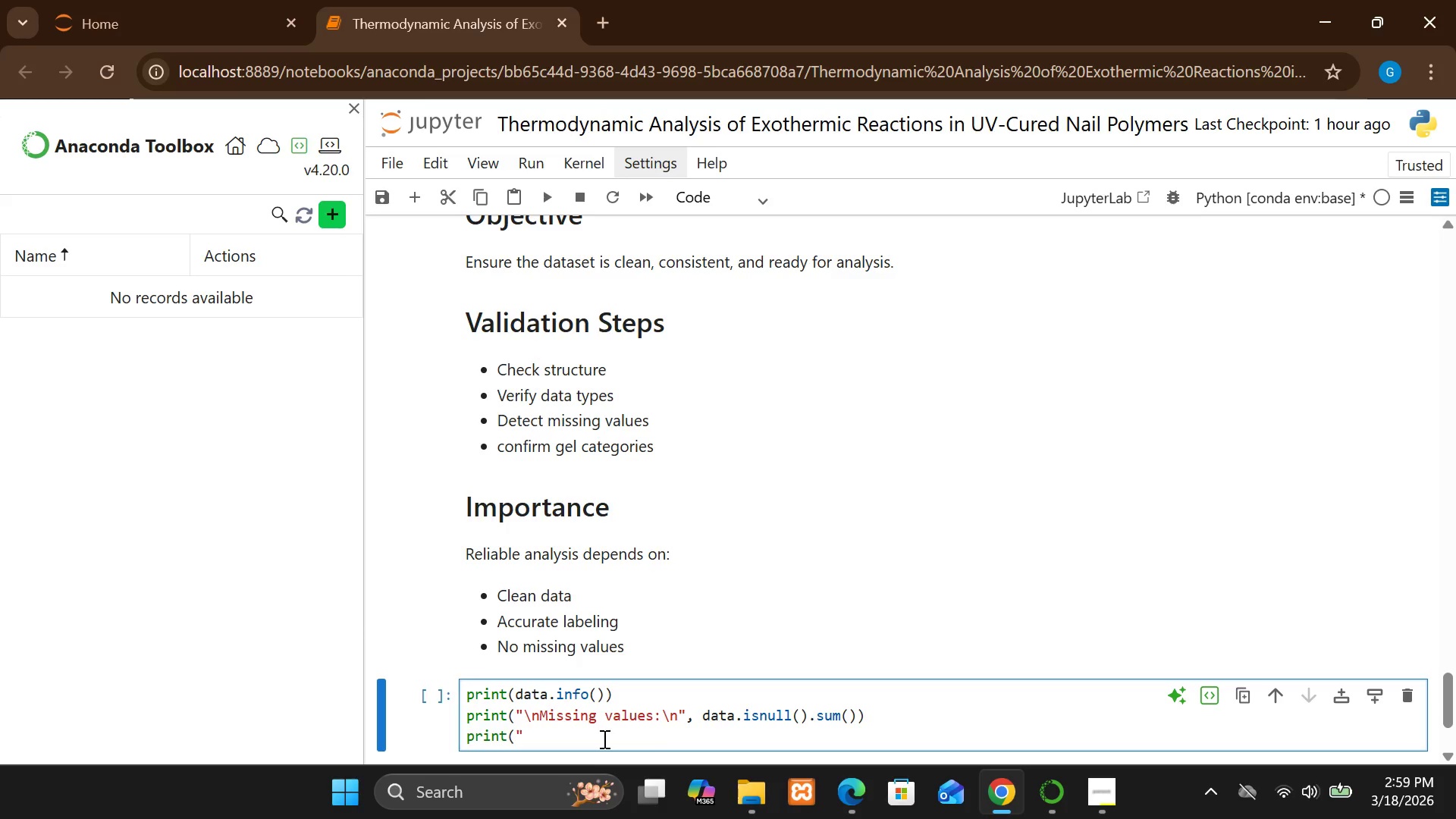 
key(Break)
 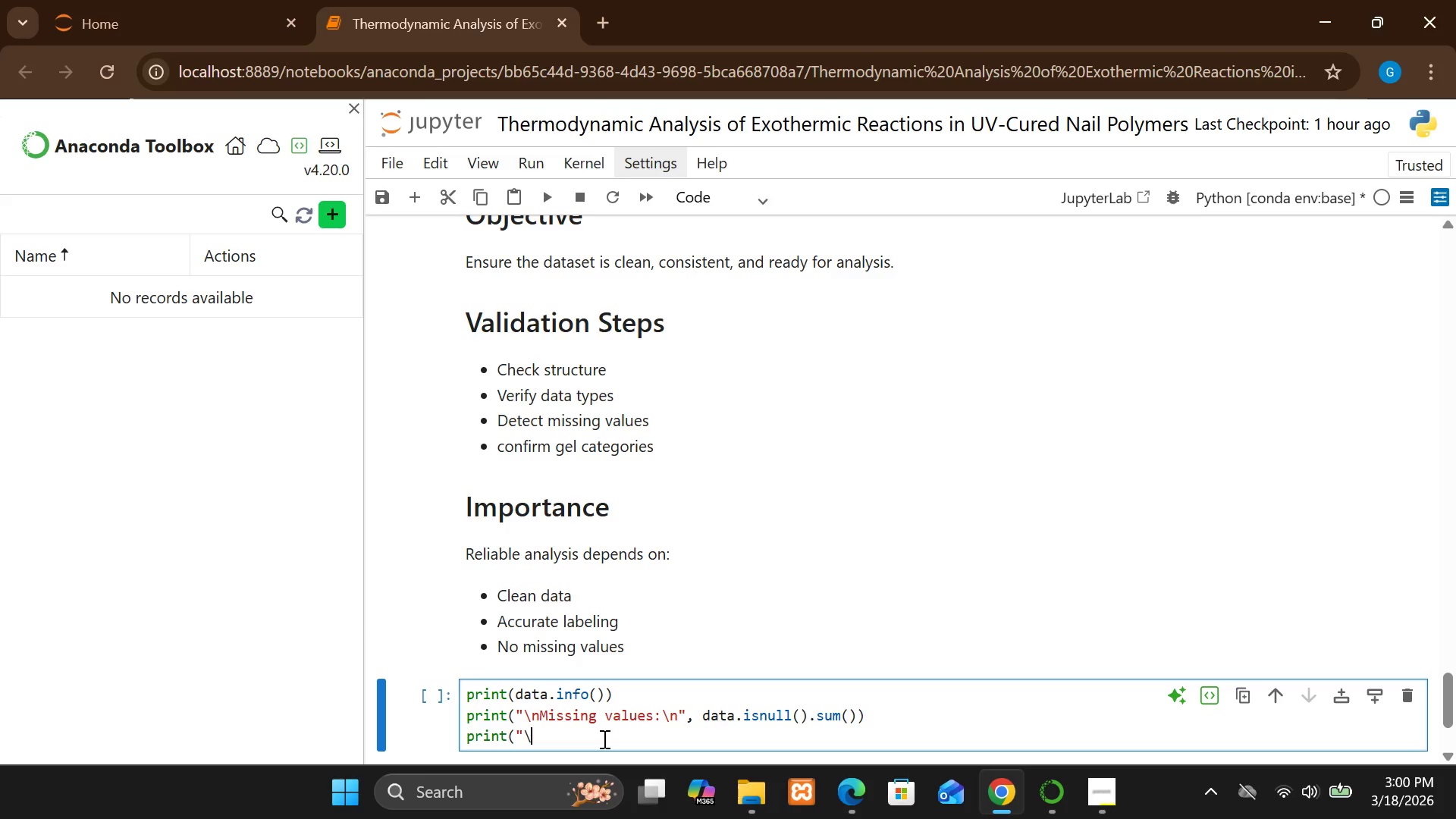 
key(N)
 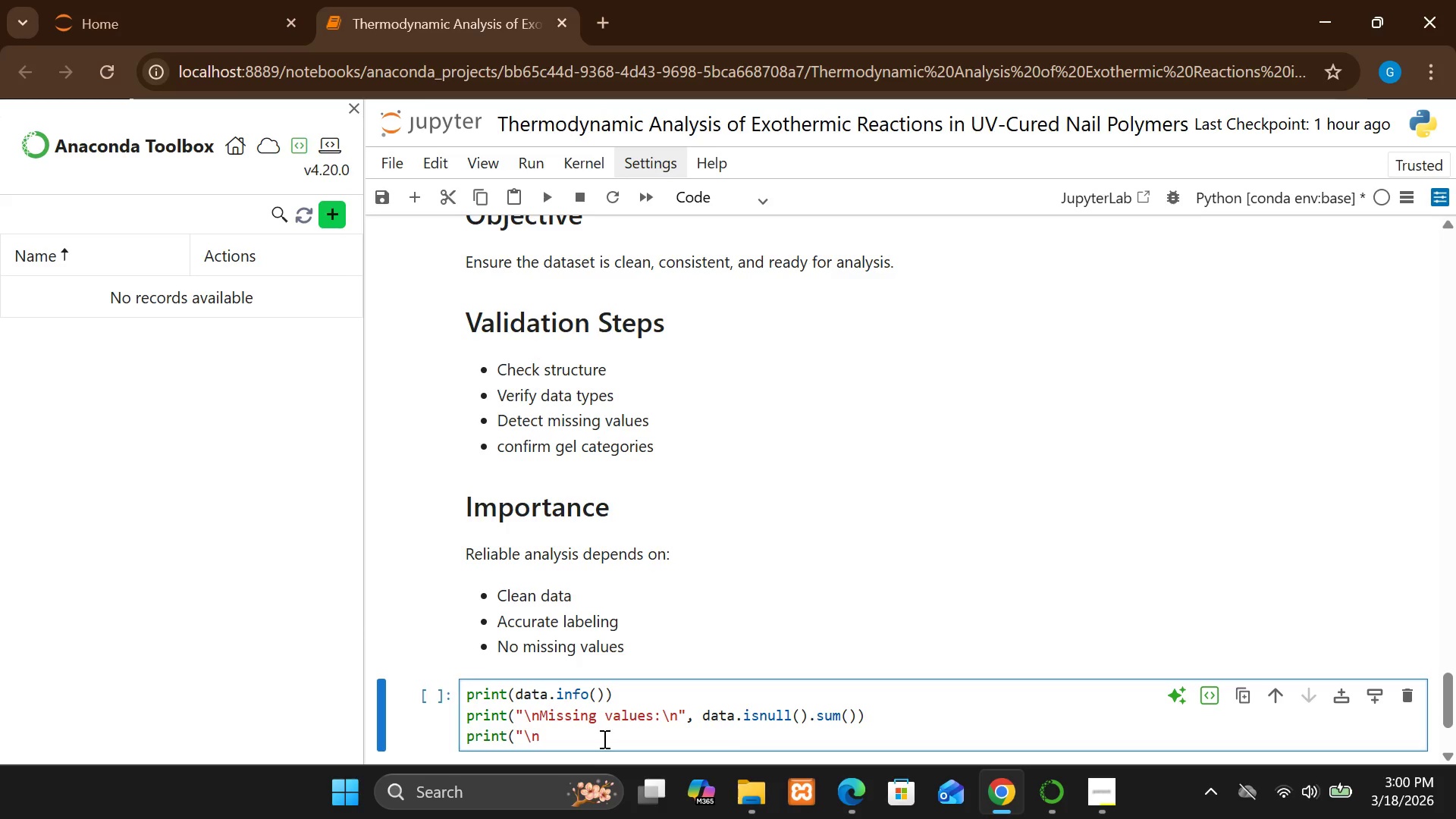 
type(Unique Gel Types:[Break]n)
 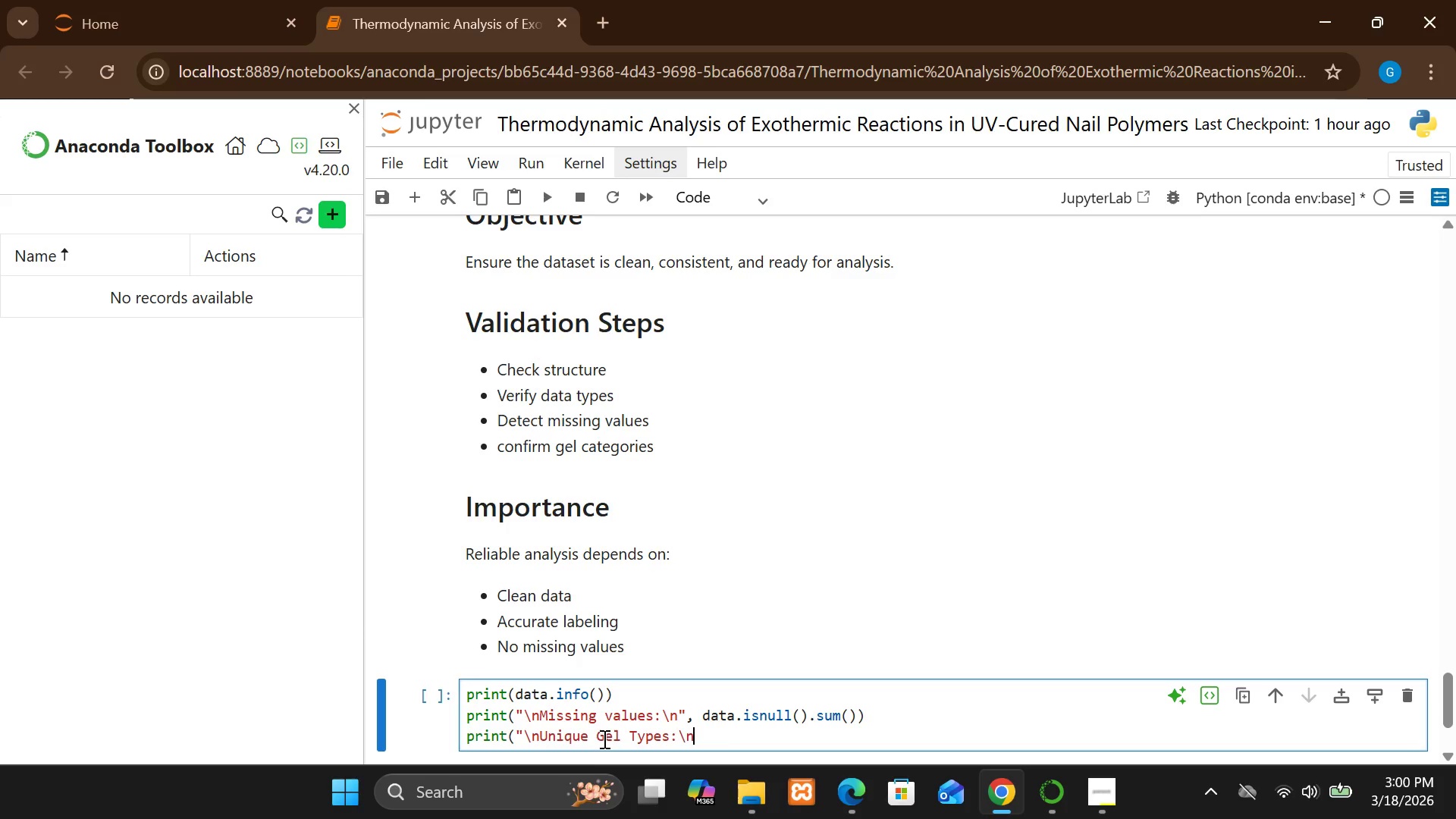 
wait(6.42)
 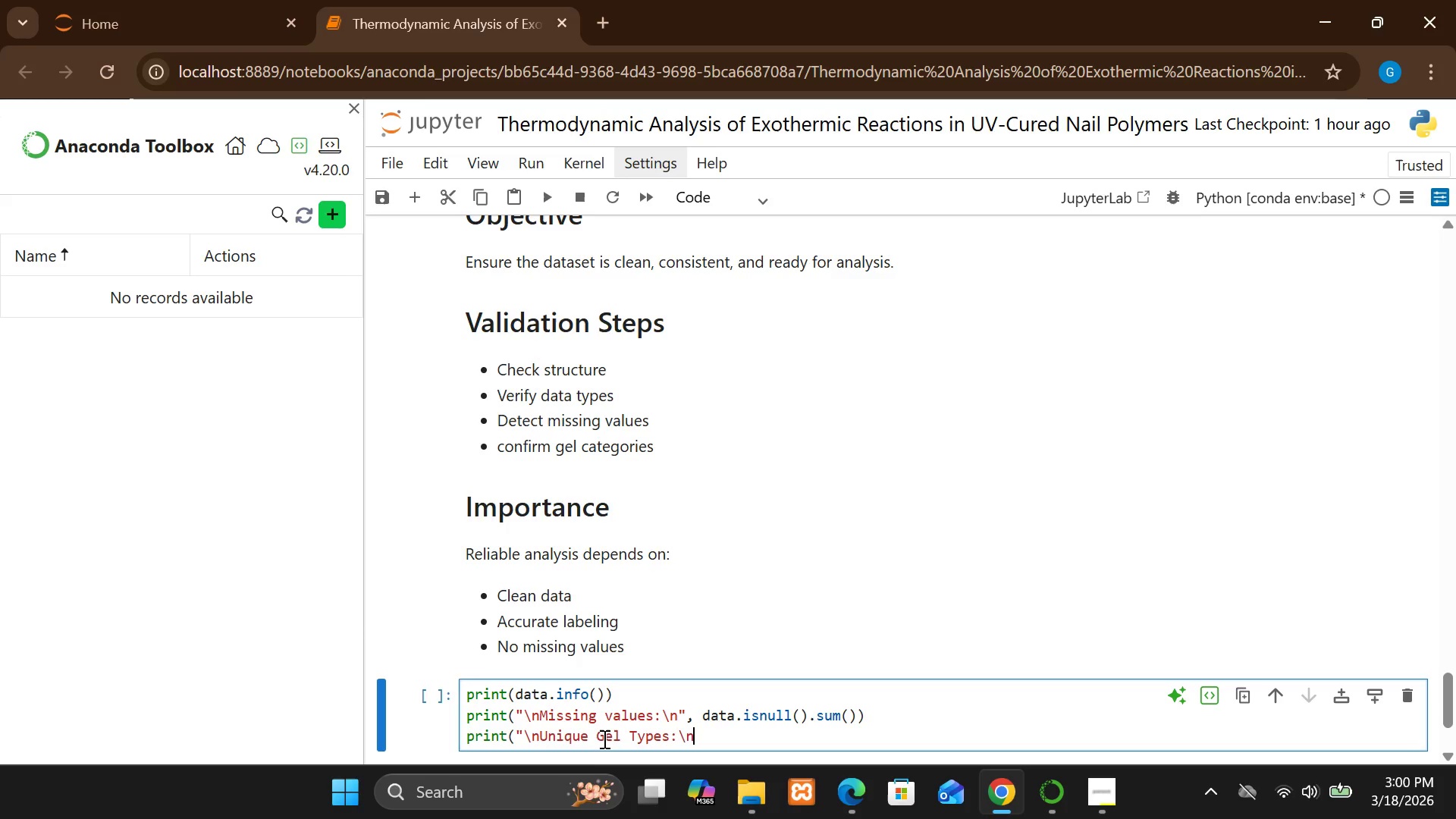 
hold_key(key=ShiftRight, duration=1.5)
 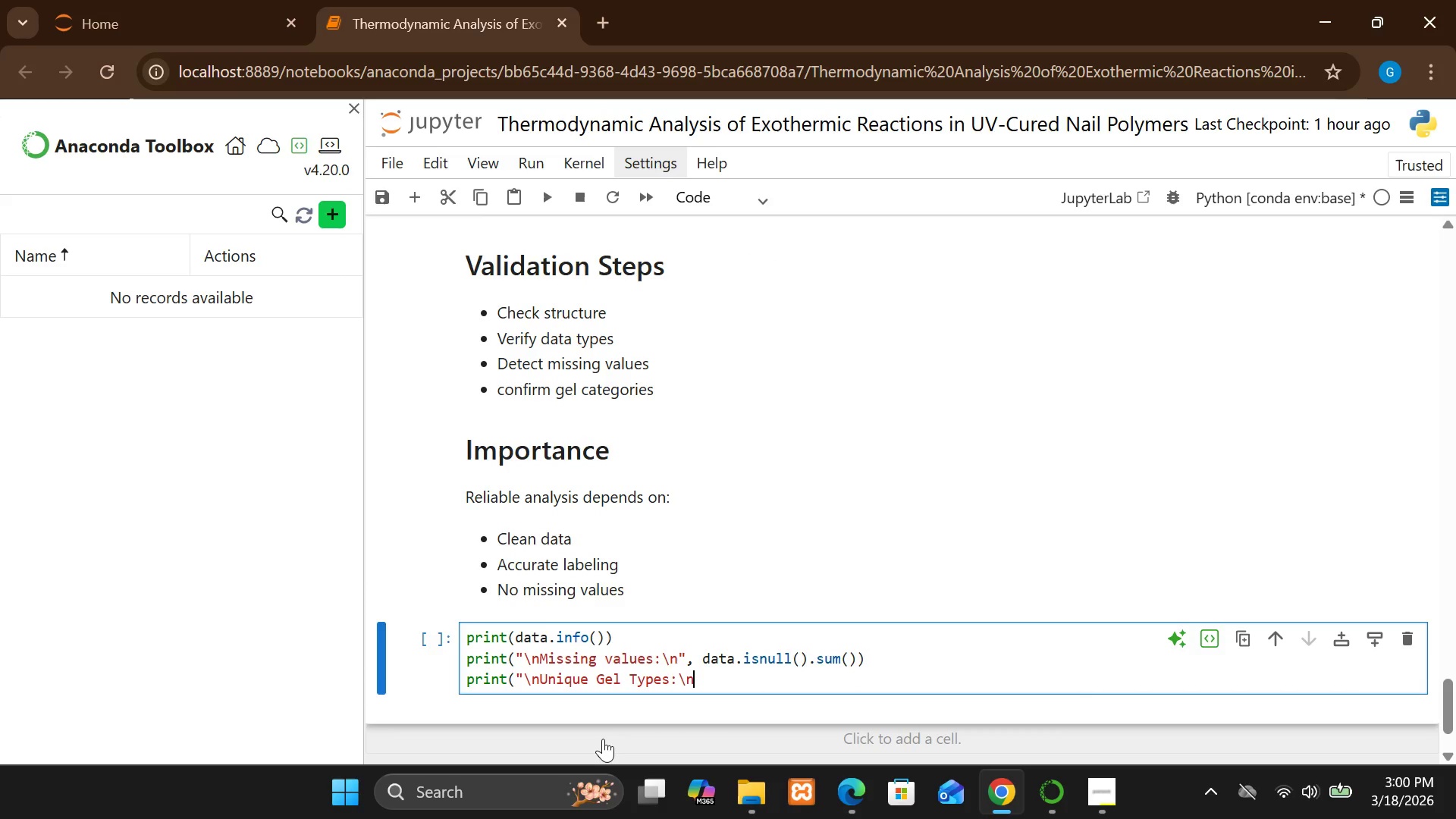 
key(Shift+Quote)
 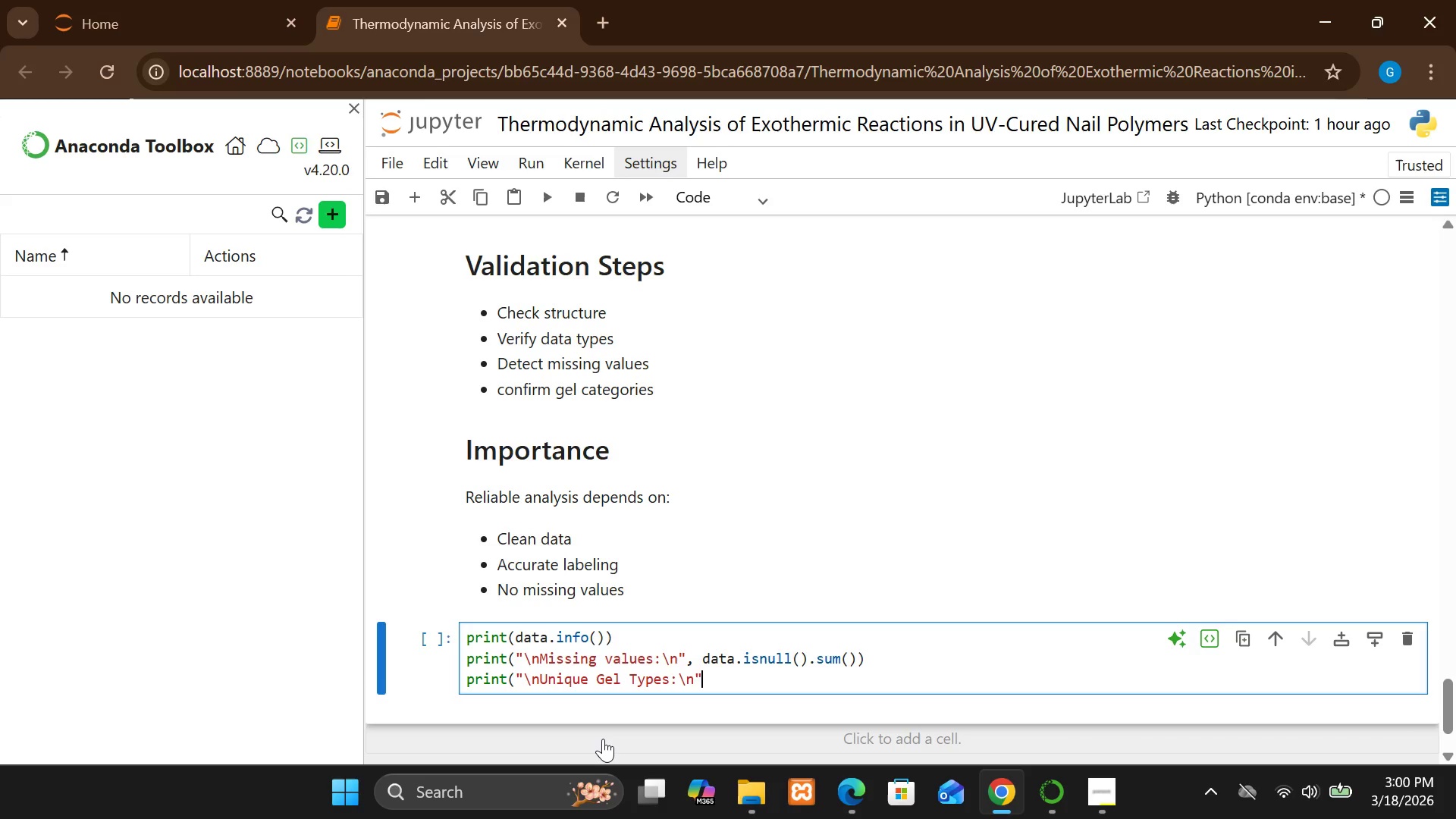 
key(Shift+ShiftRight)
 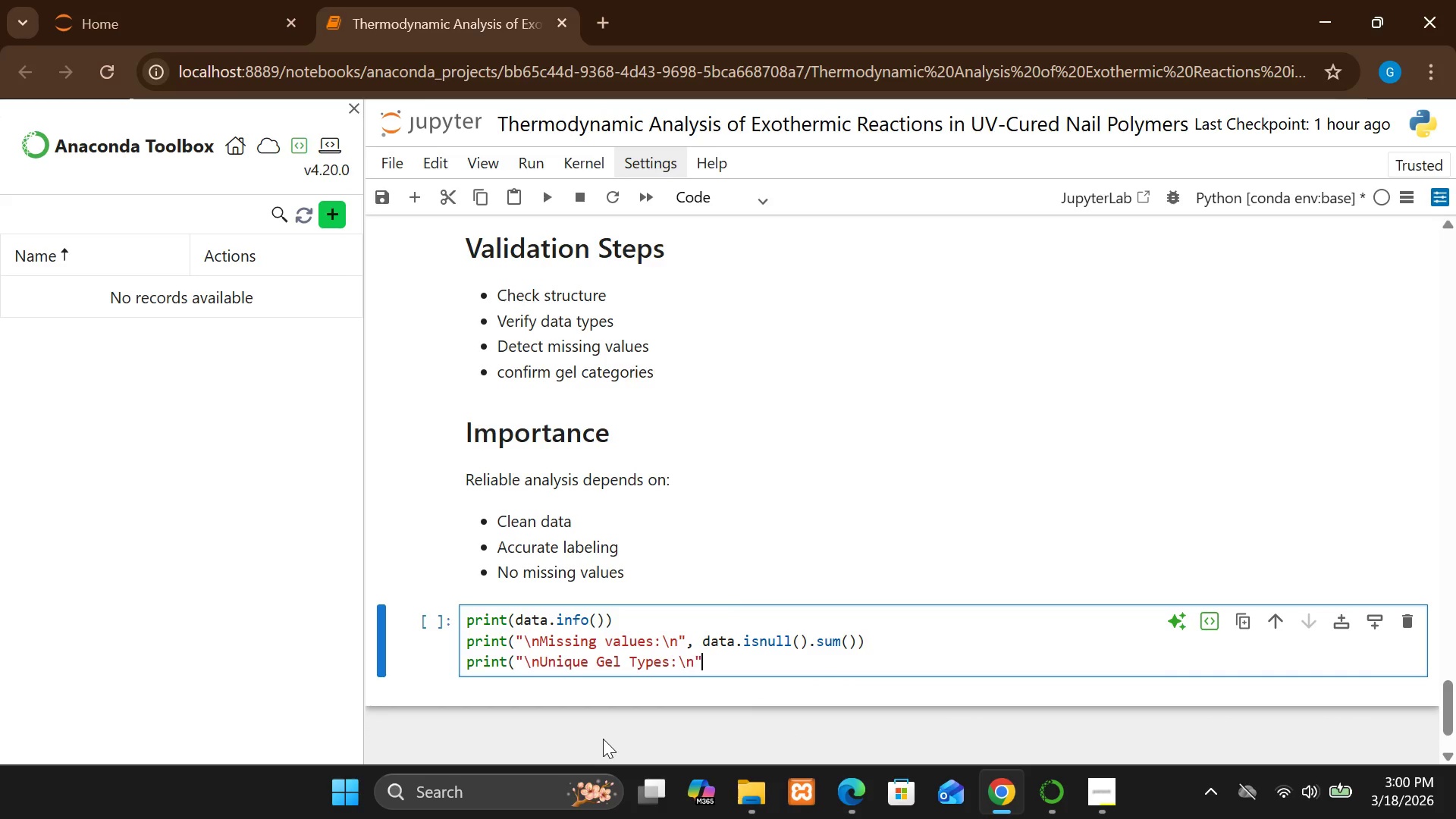 
type(, data["Gel tyo)
key(Backspace)
type(pe)
 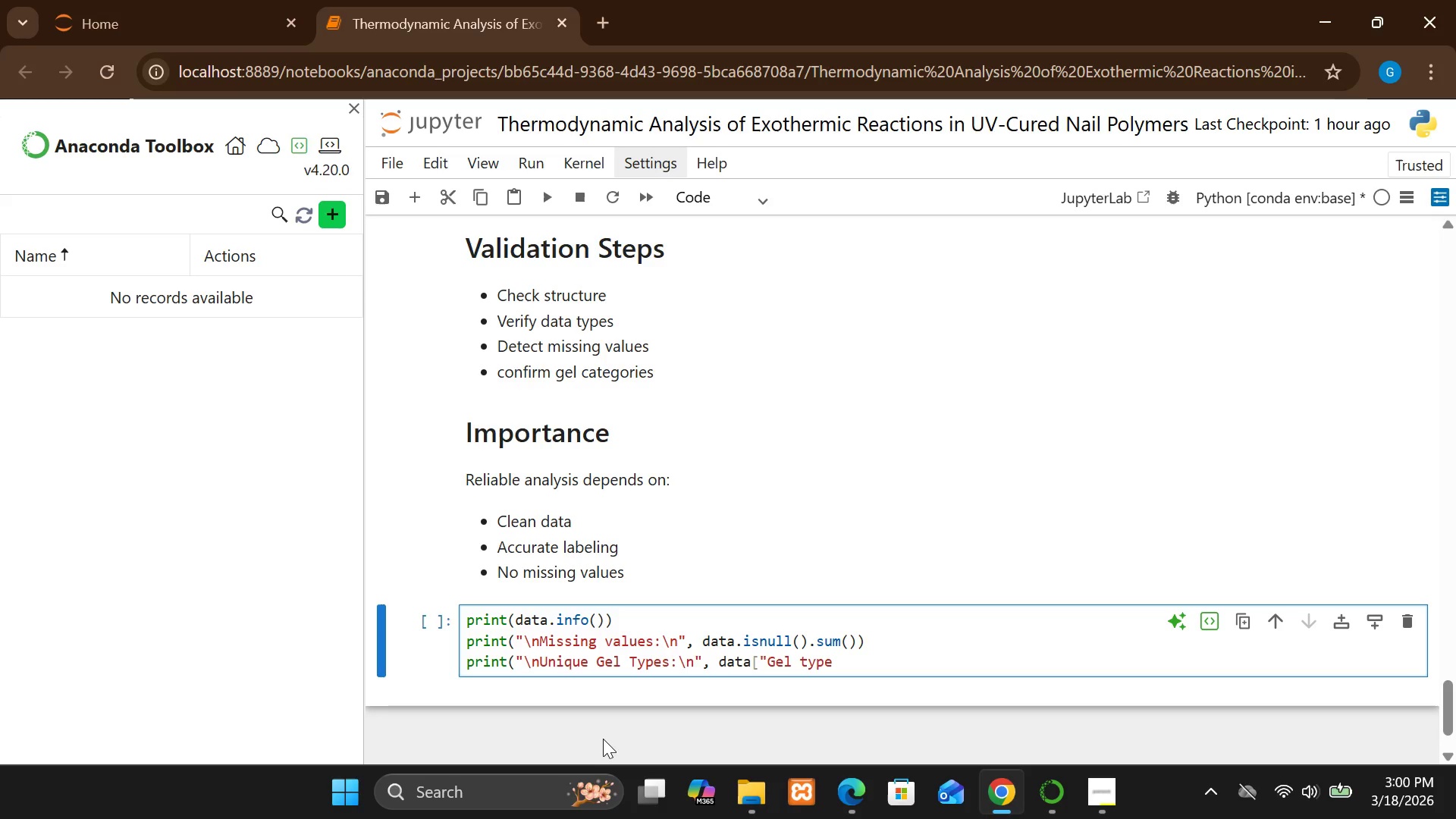 
wait(5.45)
 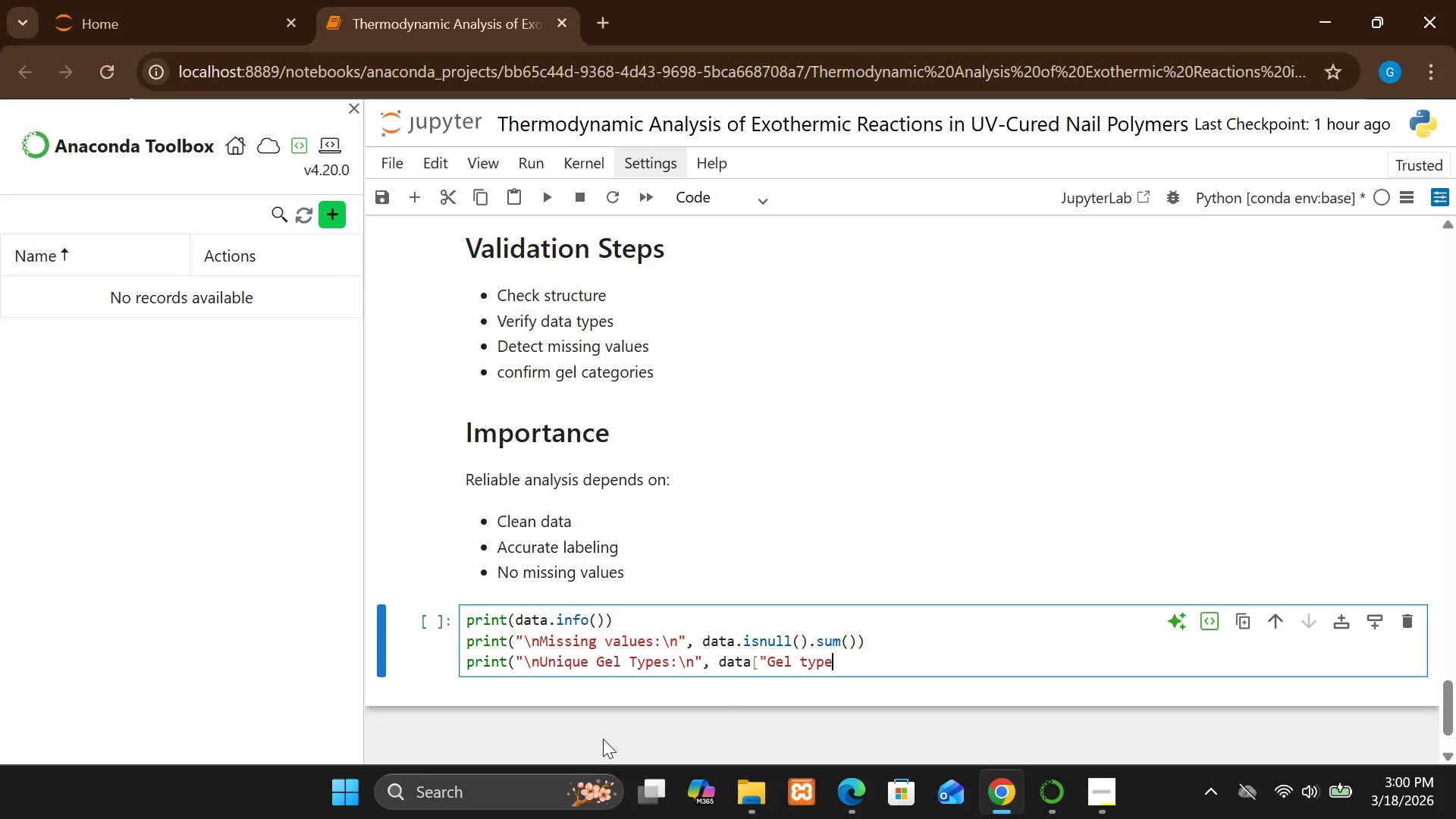 
left_click([808, 654])
 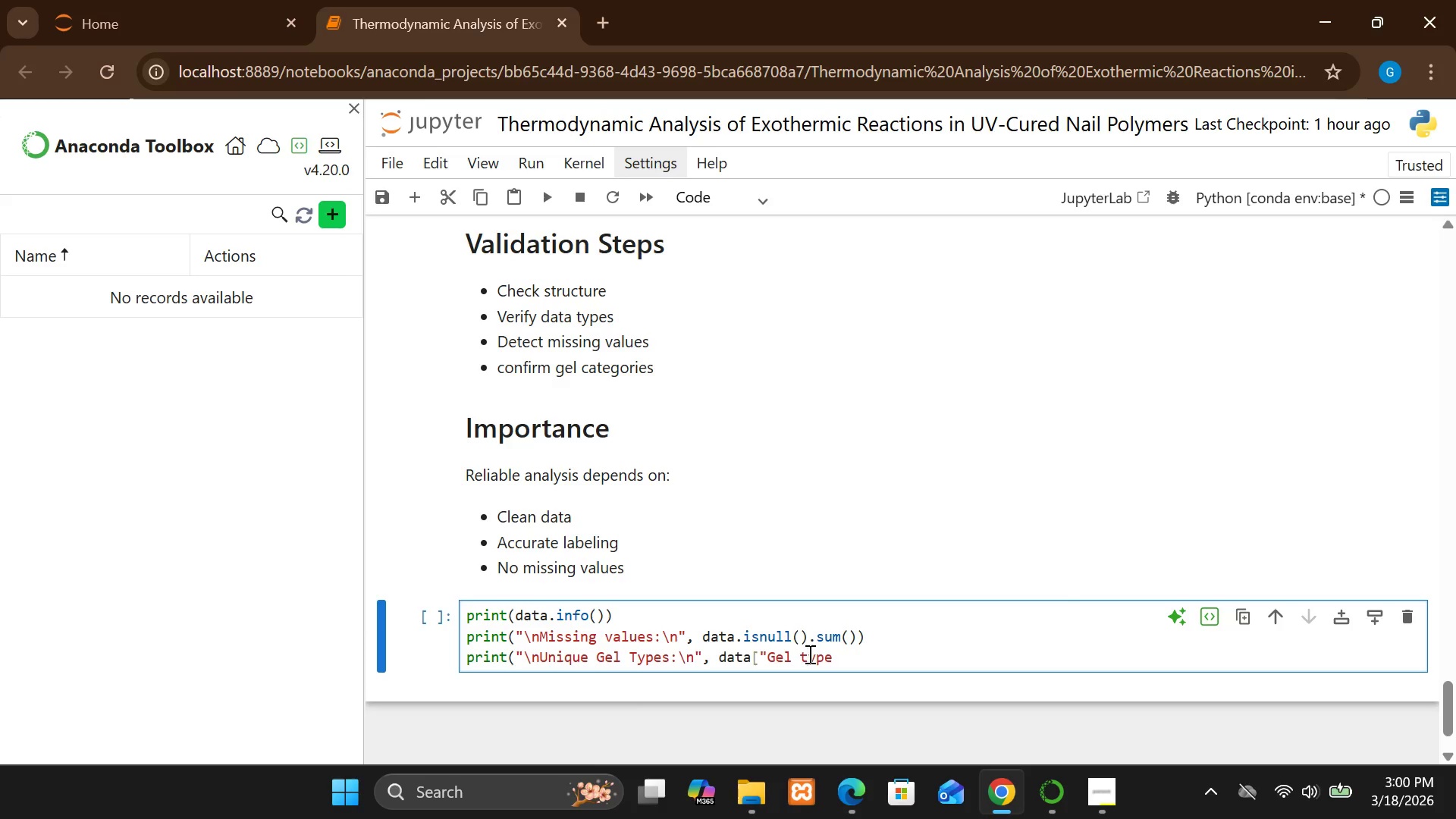 
key(Backspace)
 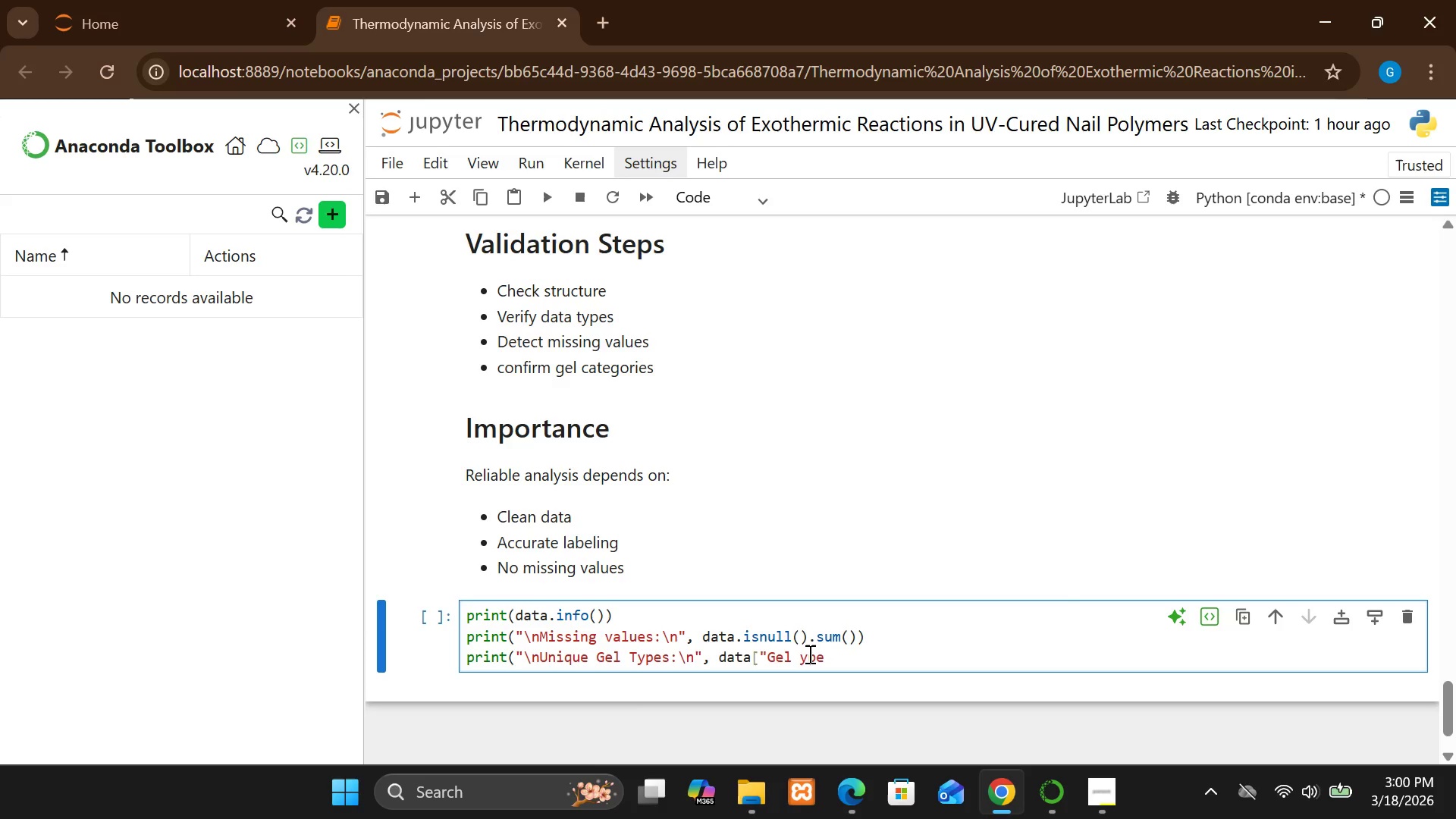 
key(Shift+T)
 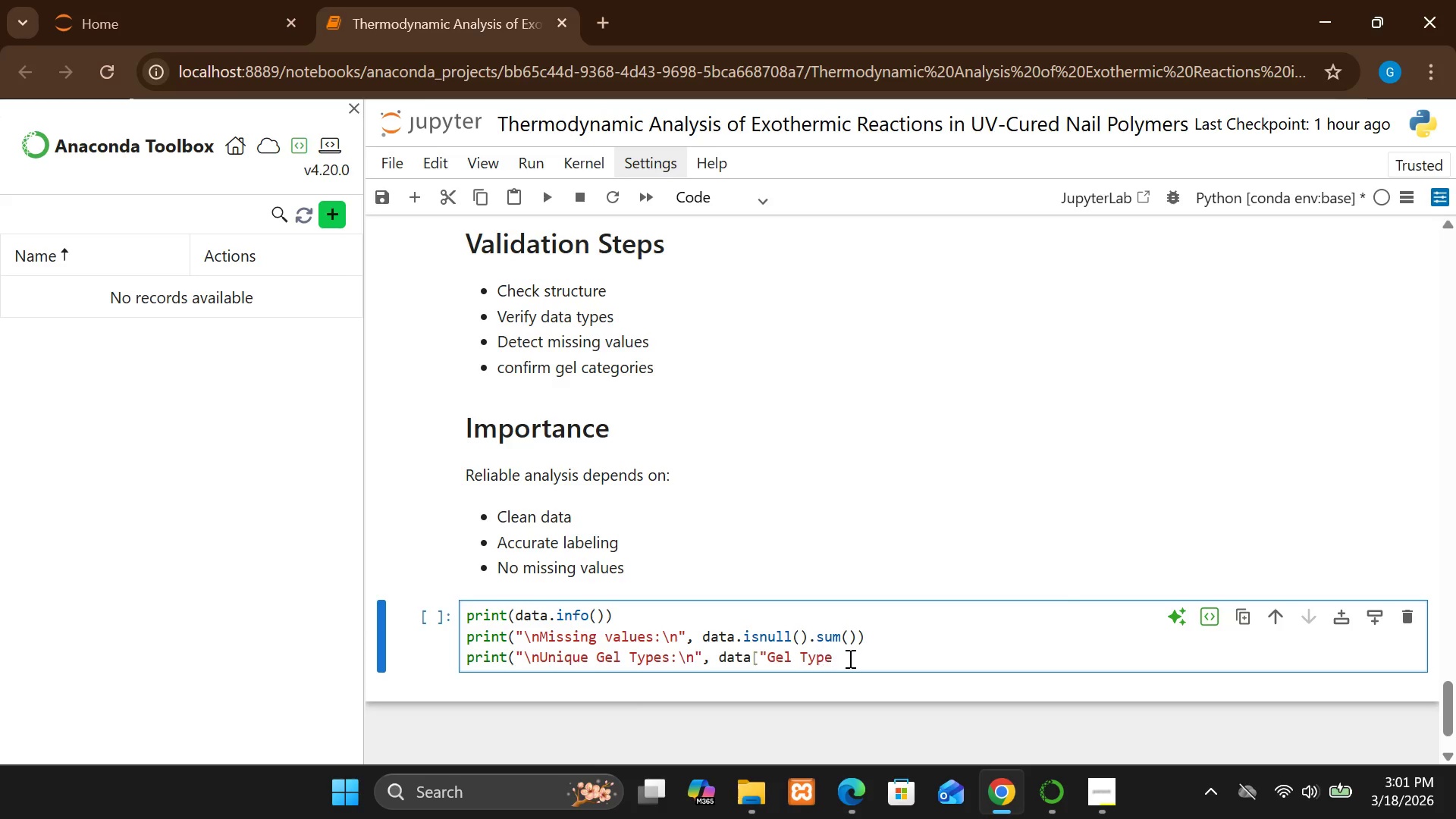 
left_click([850, 658])
 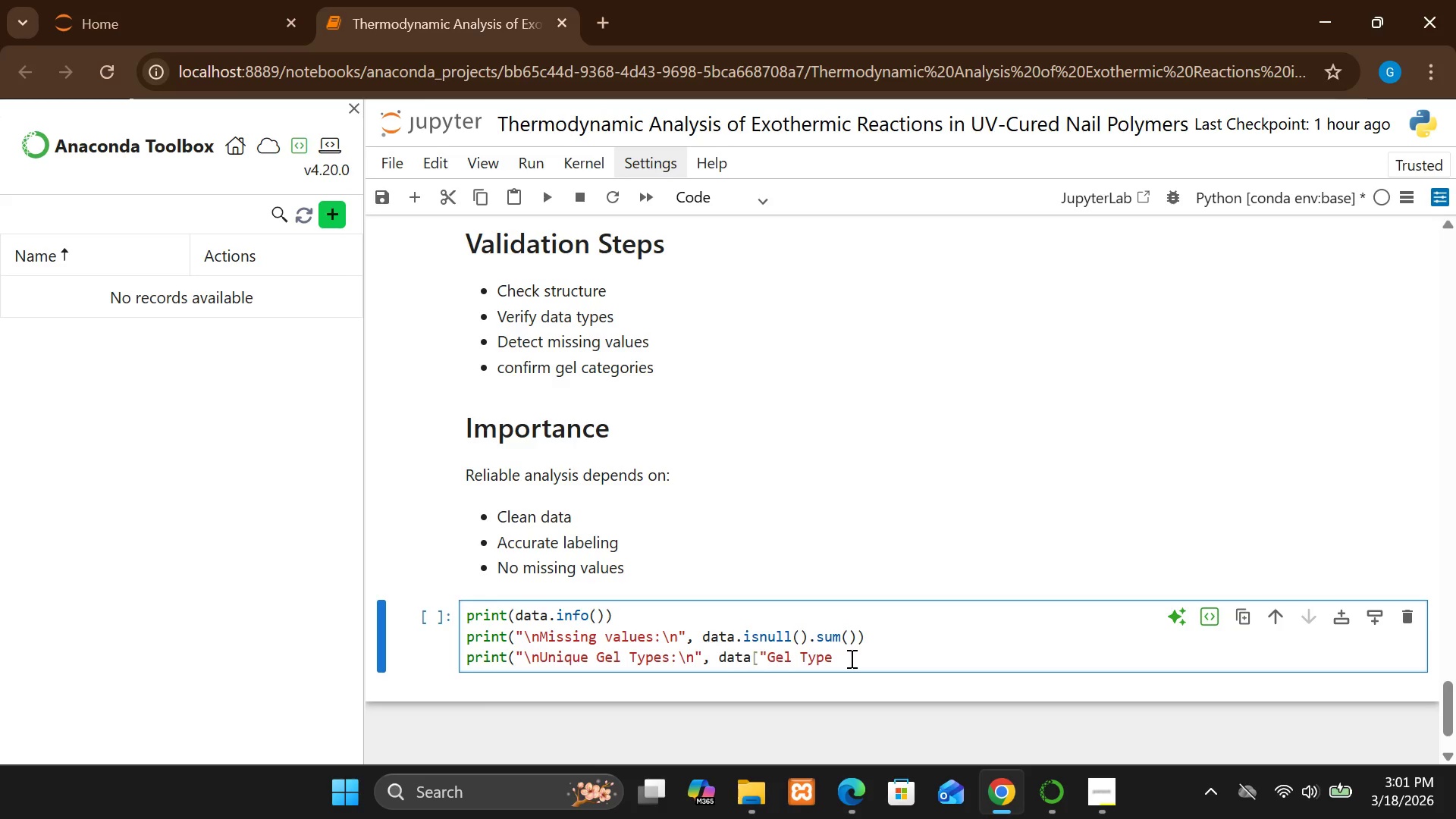 
type("].un)
 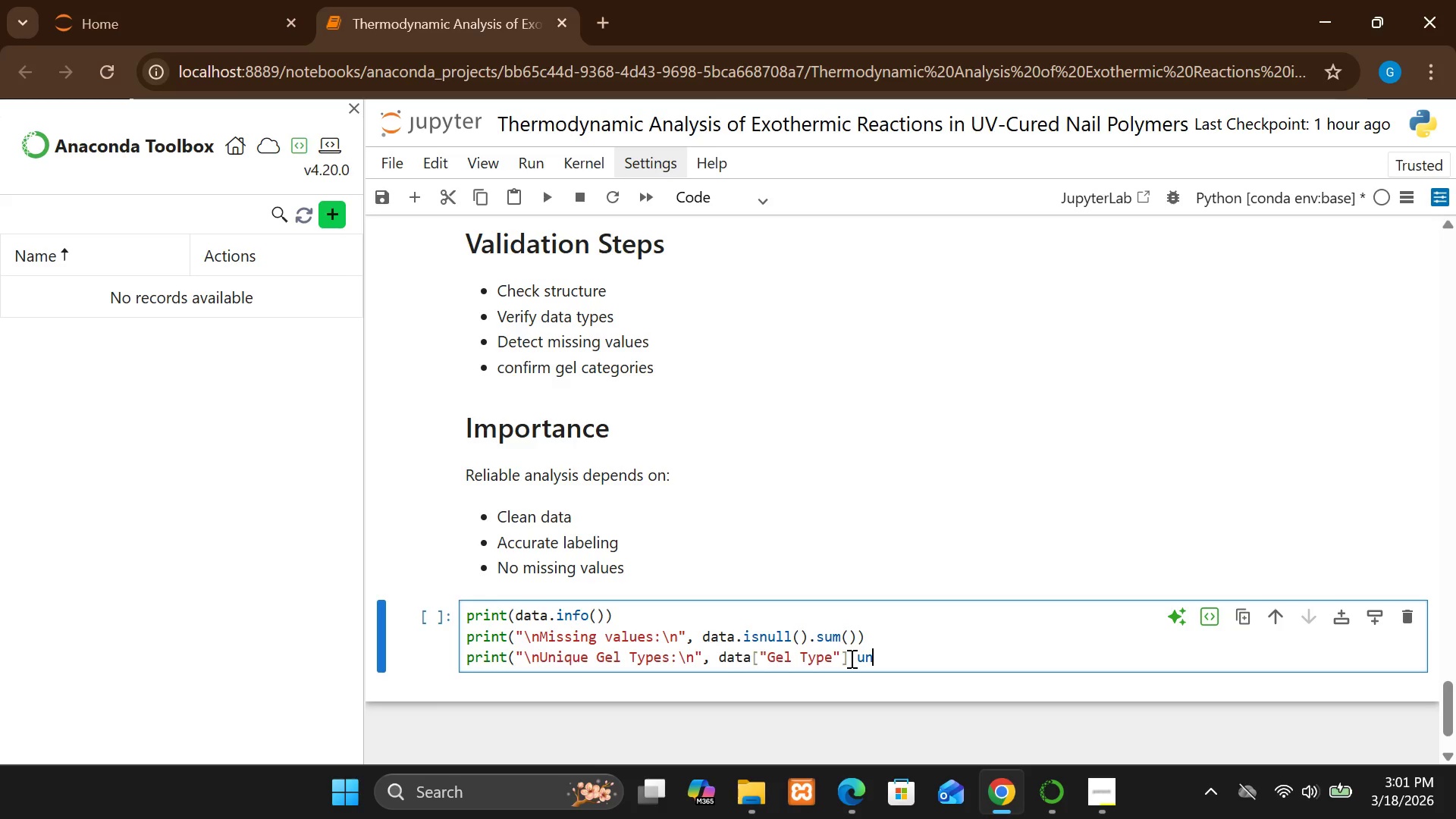 
type(ique()))
 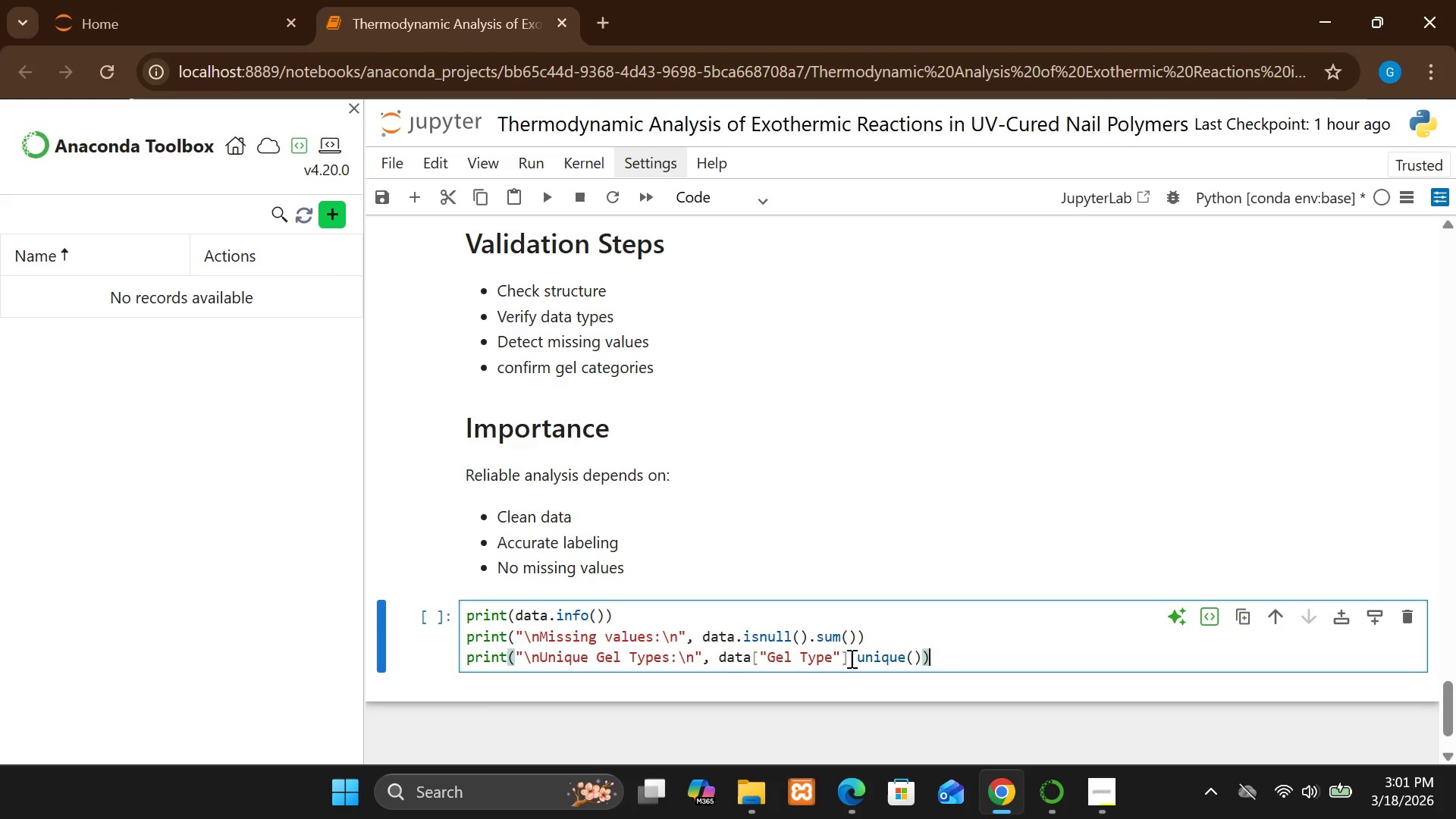 
left_click([1108, 792])